 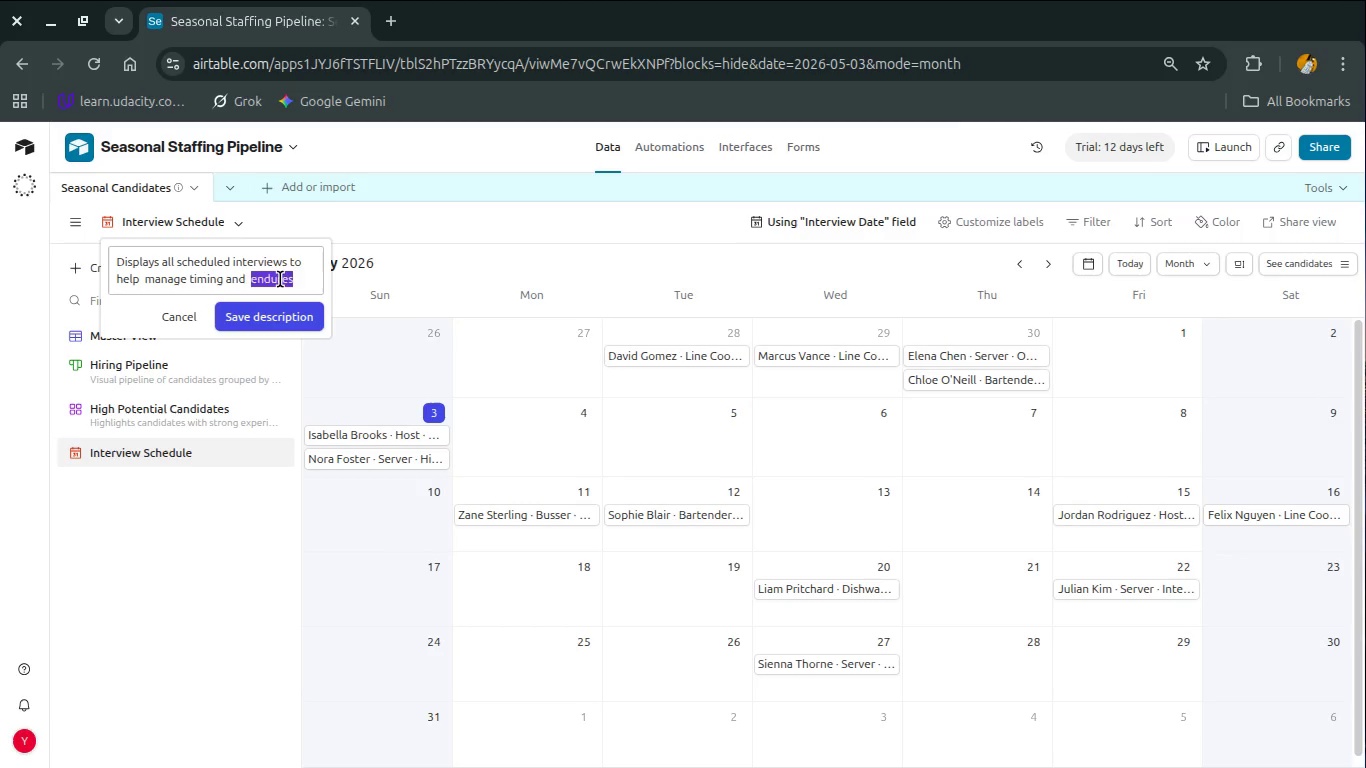 
type(ensures)
 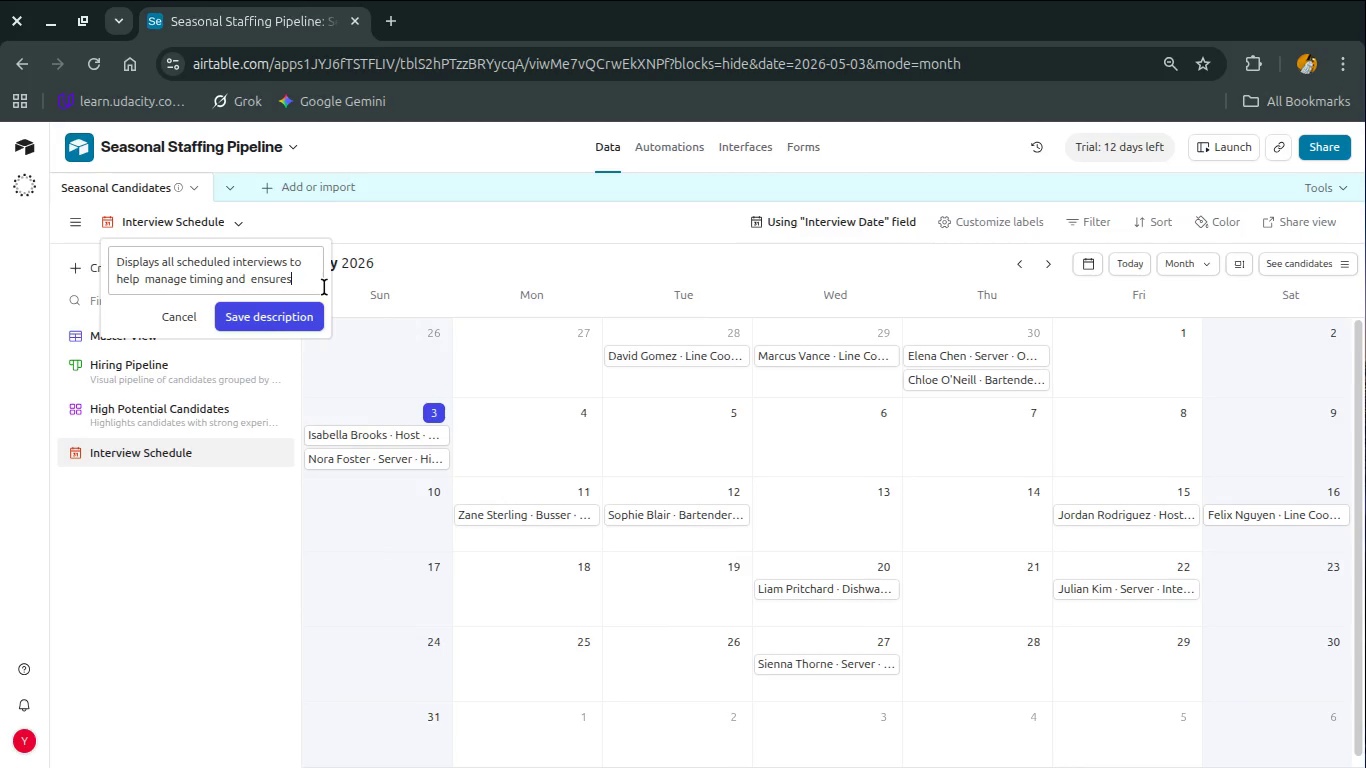 
key(Backspace)
type( proper interview coordinate)
key(Backspace)
type(in )
 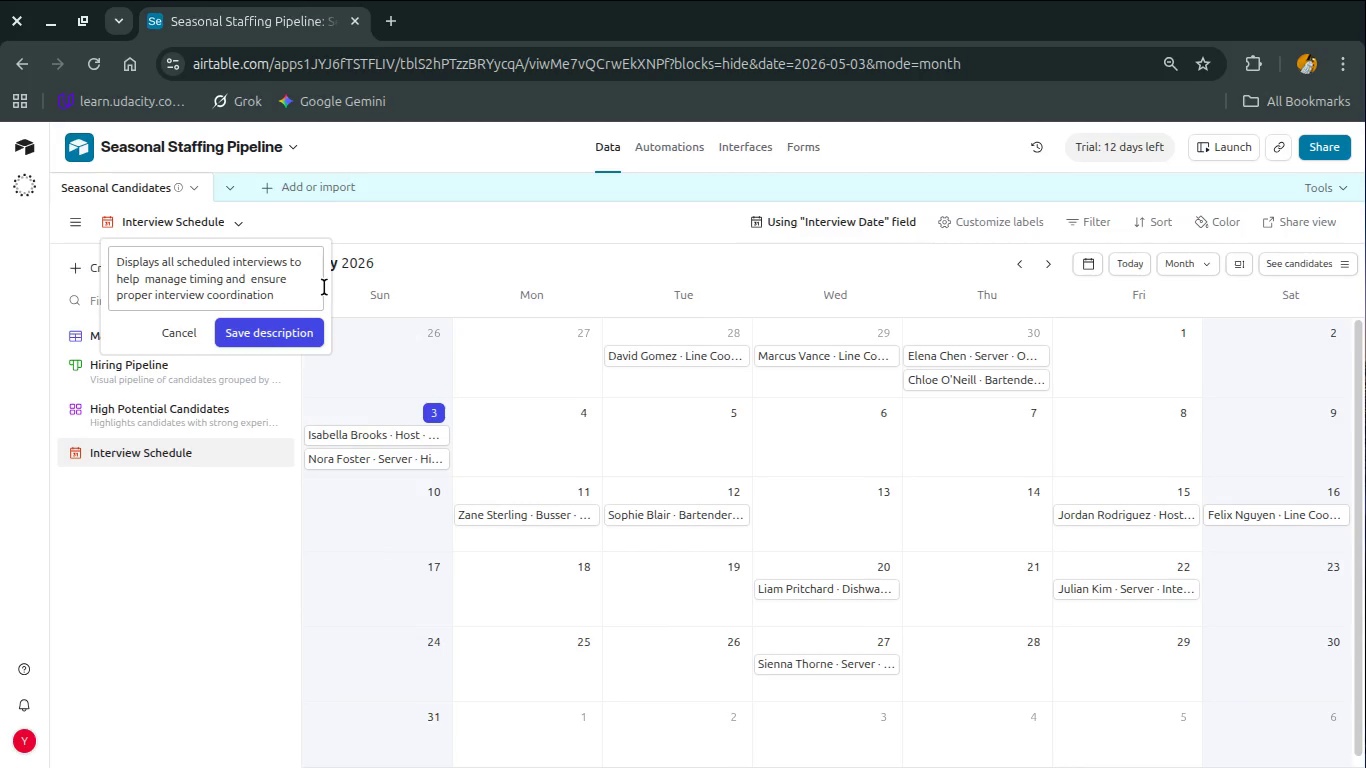 
left_click([265, 338])
 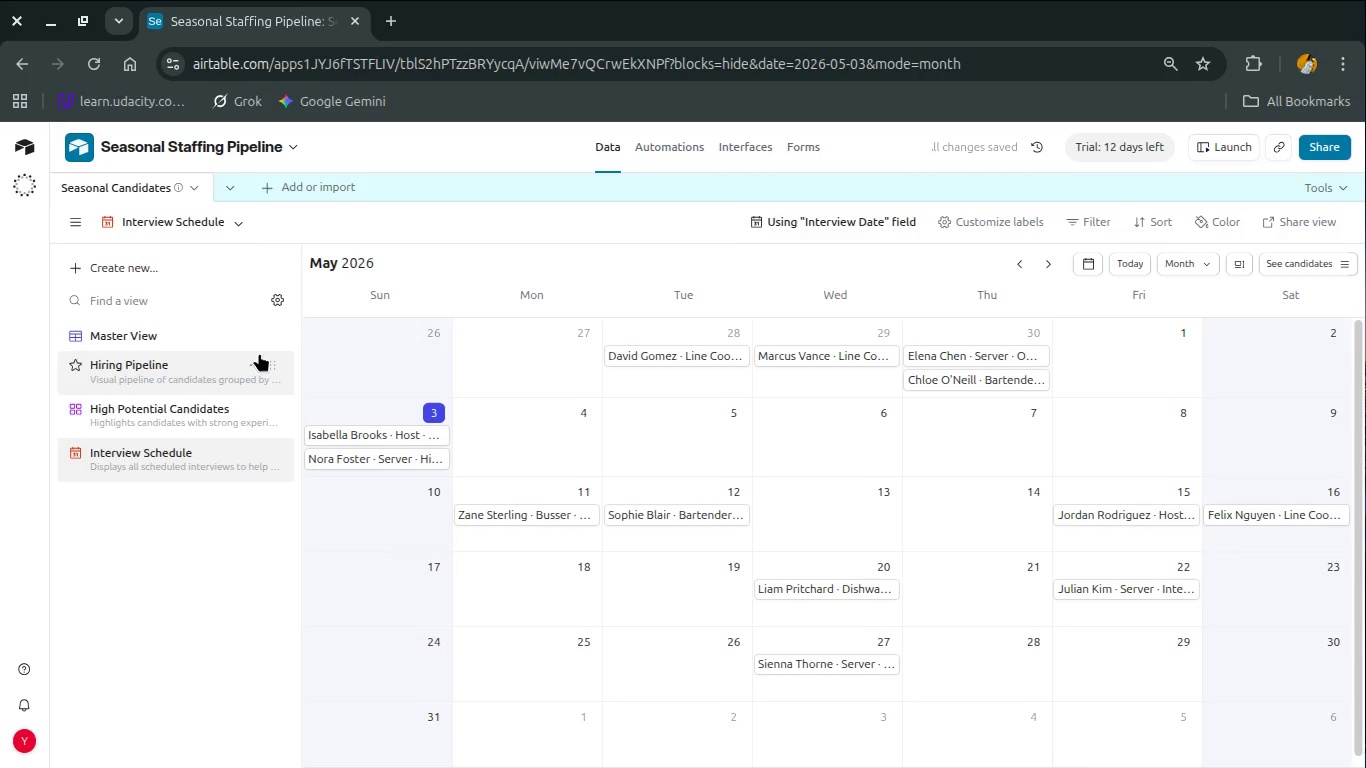 
left_click([217, 339])
 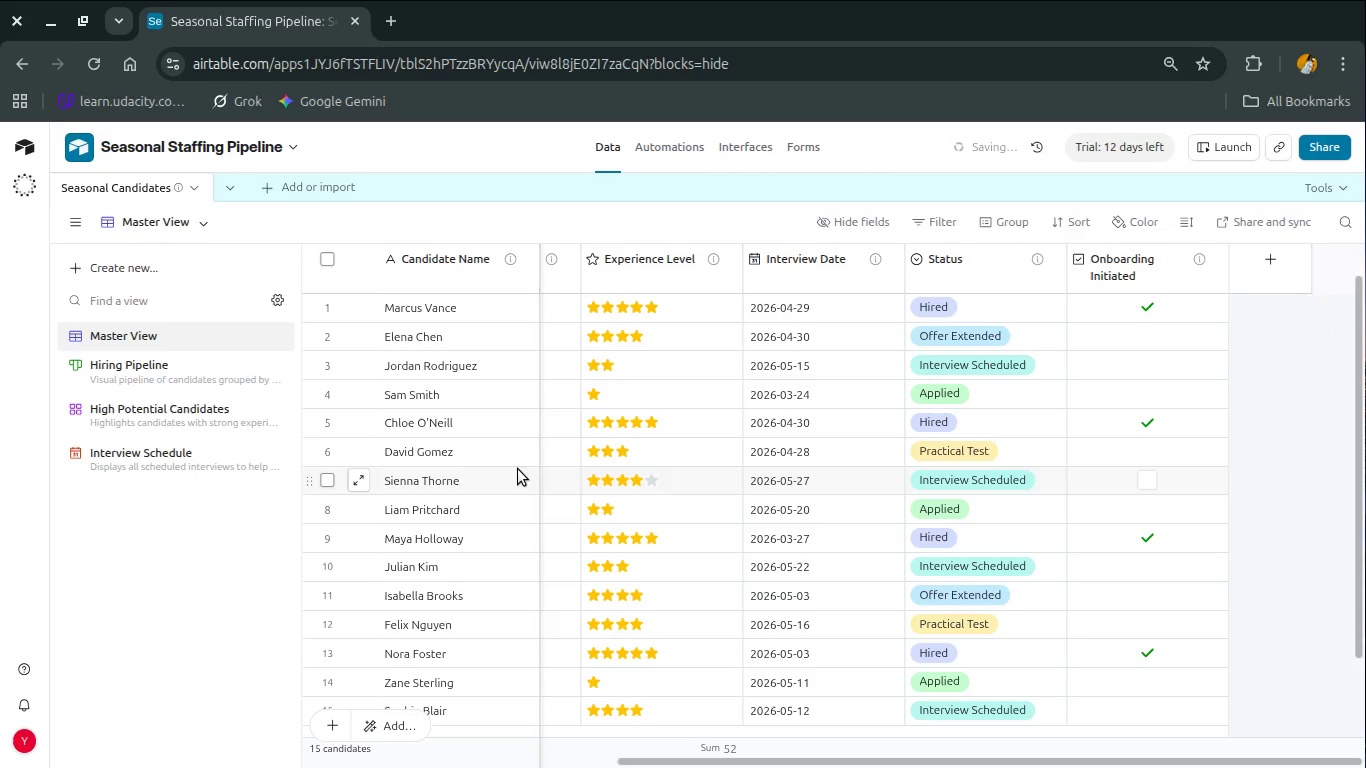 
scroll: coordinate [1058, 293], scroll_direction: up, amount: 21.0
 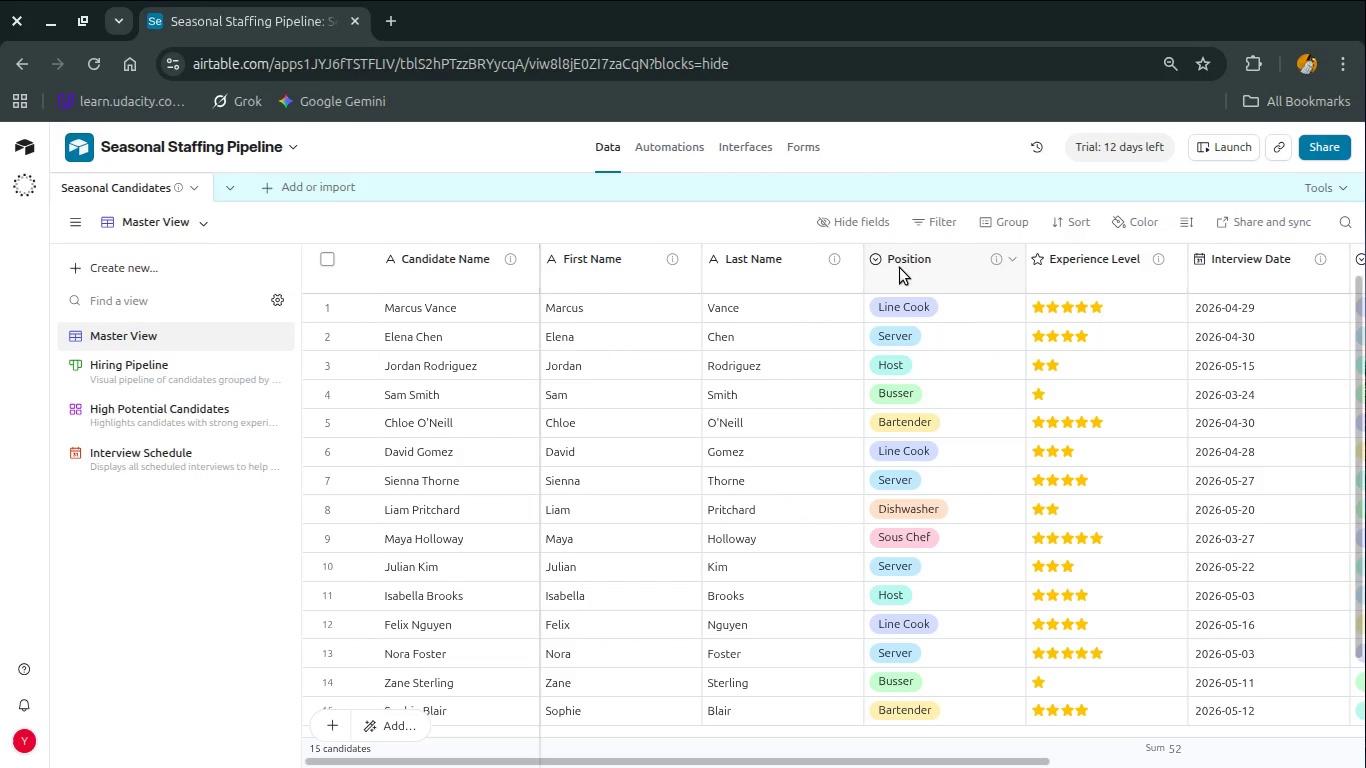 
double_click([963, 256])
 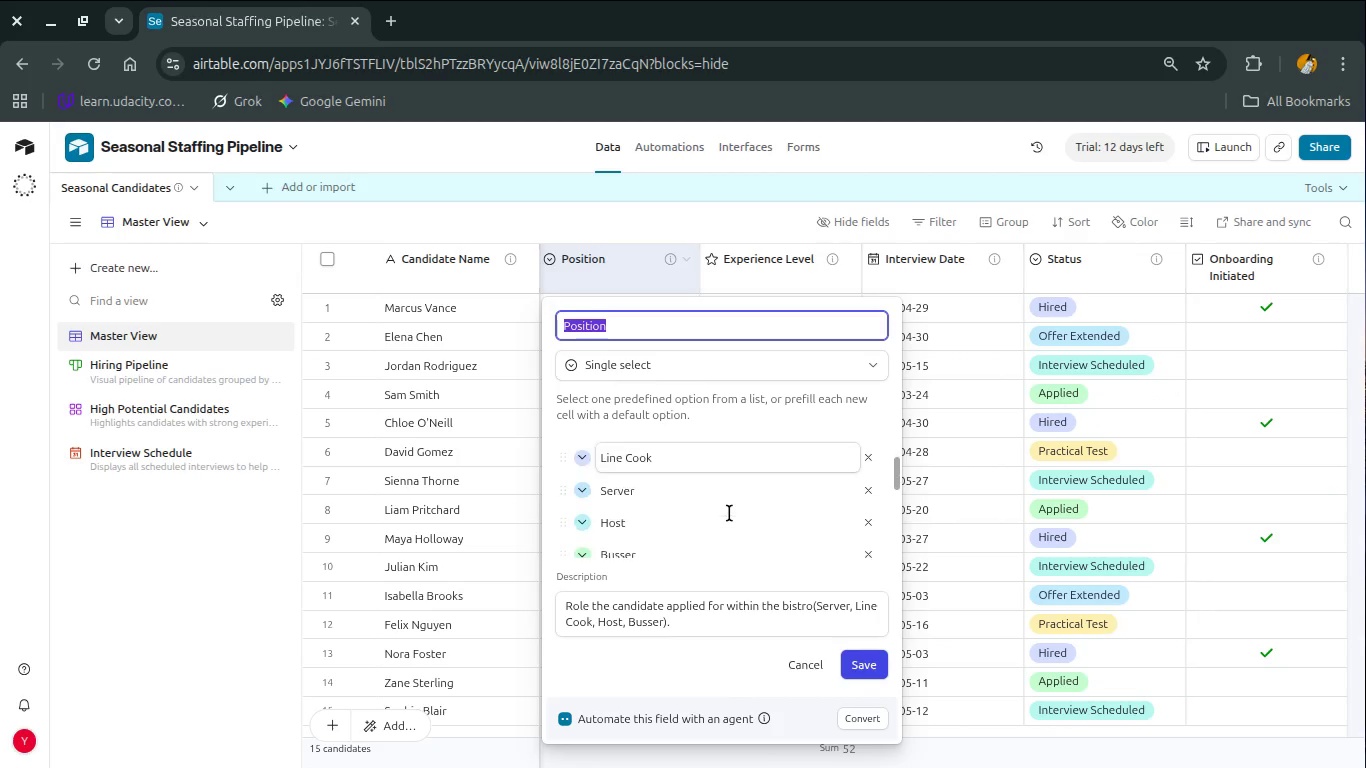 
wait(8.27)
 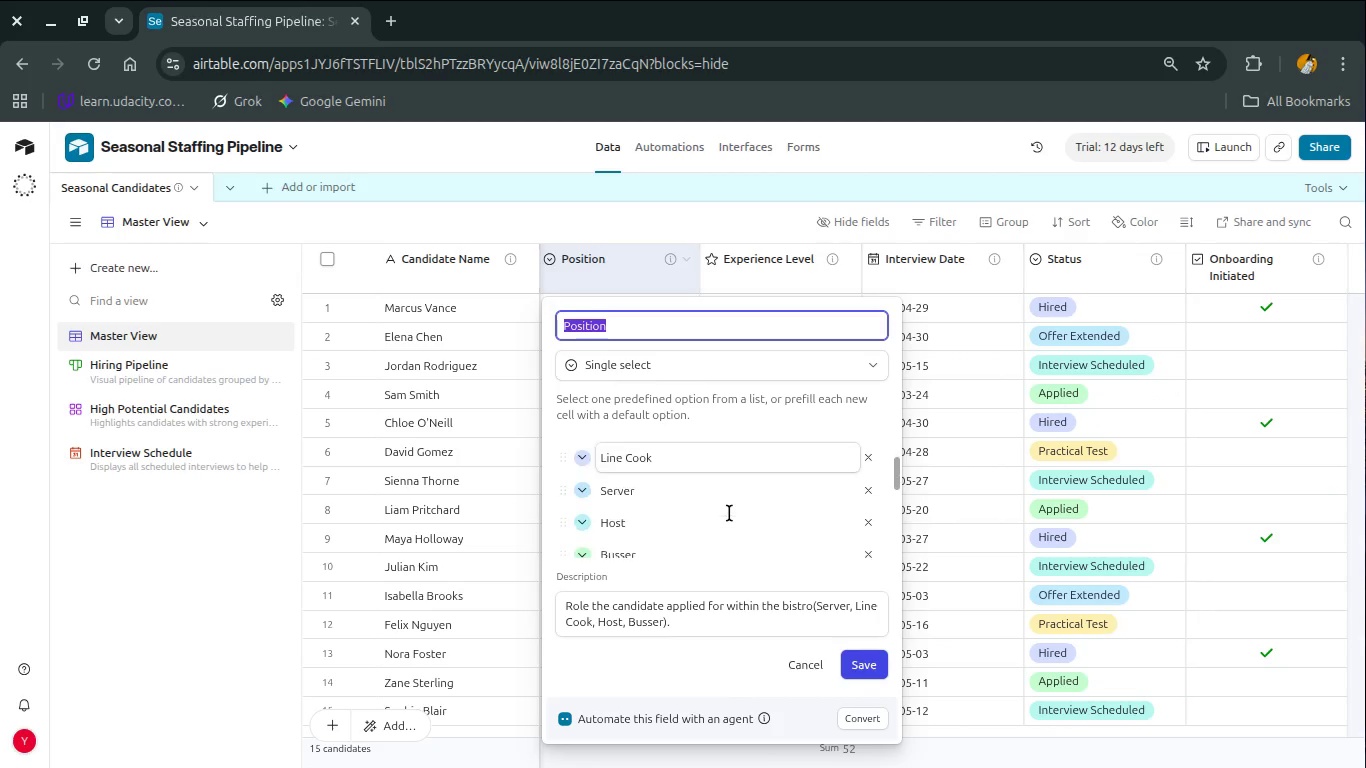 
key(Alt+AltLeft)
 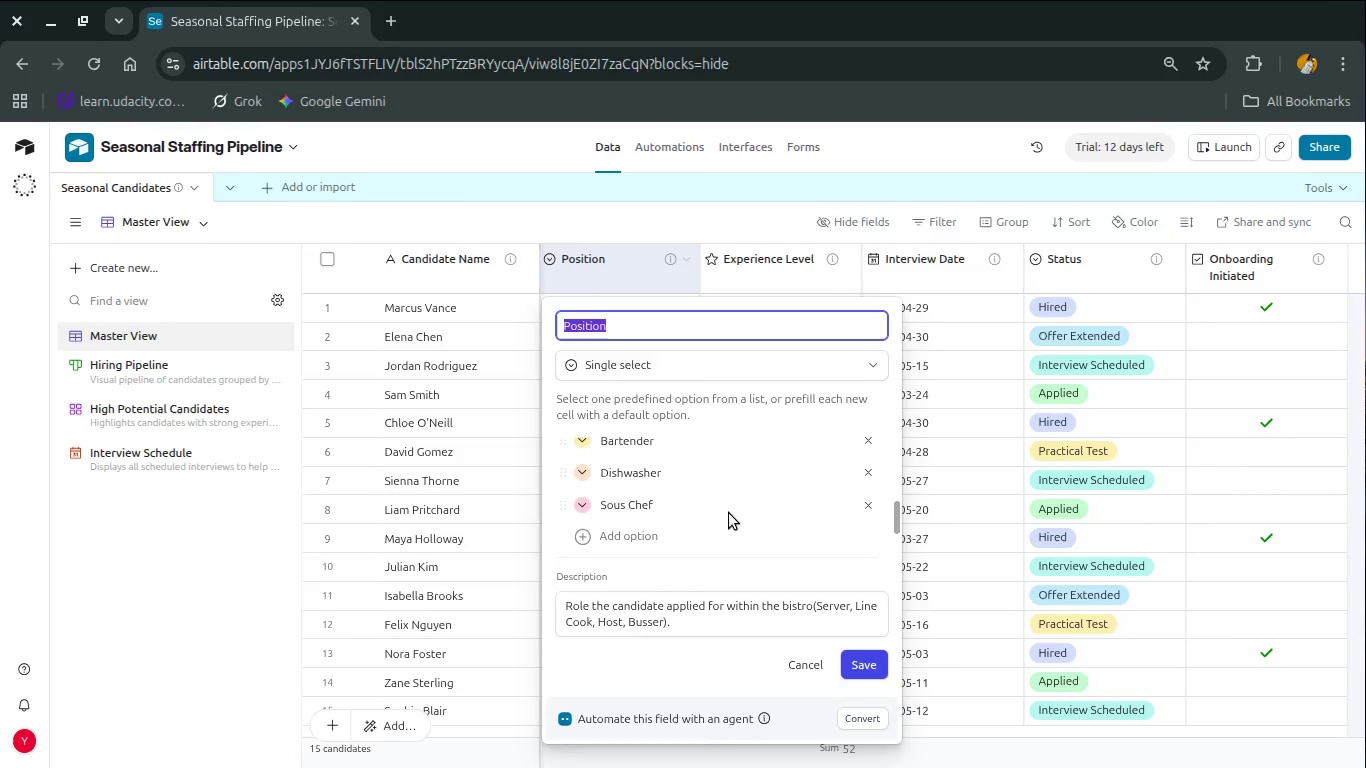 
key(Alt+Tab)